 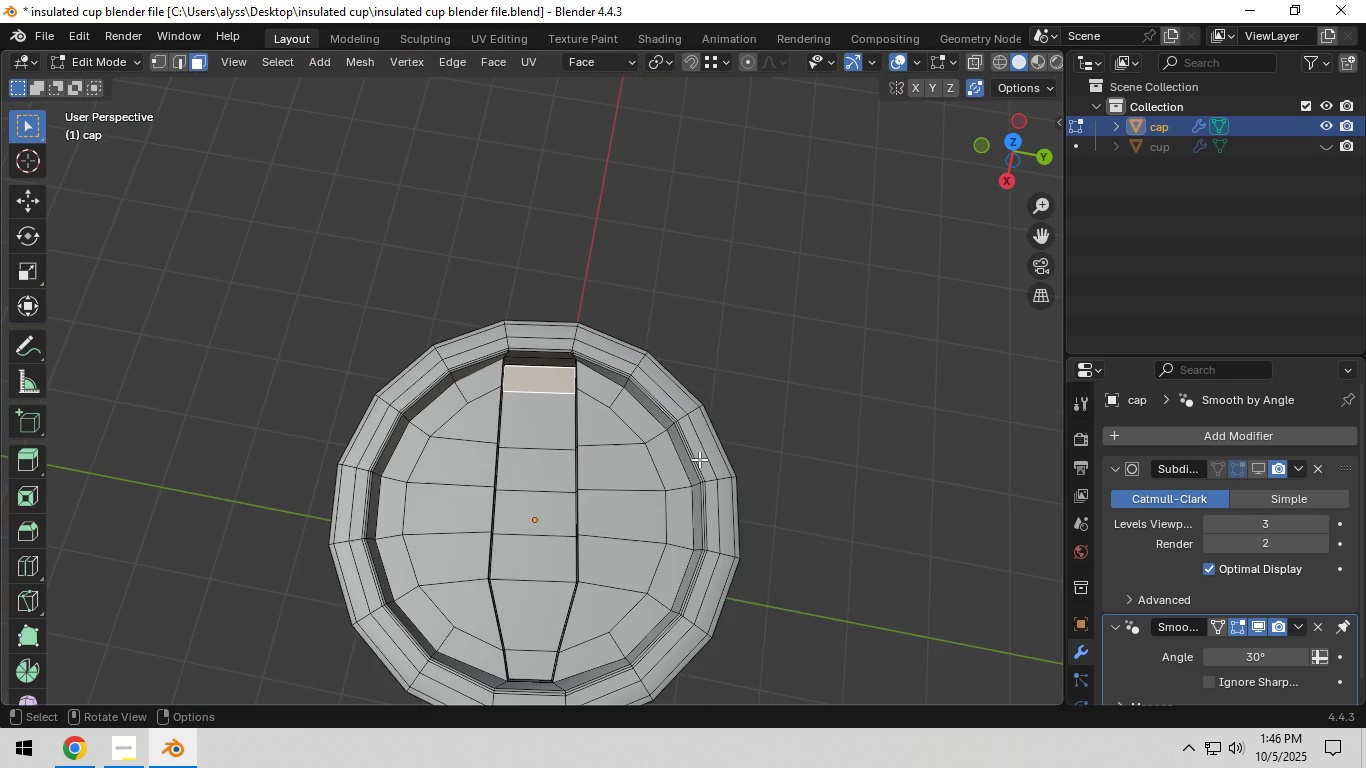 
scroll: coordinate [635, 469], scroll_direction: up, amount: 11.0
 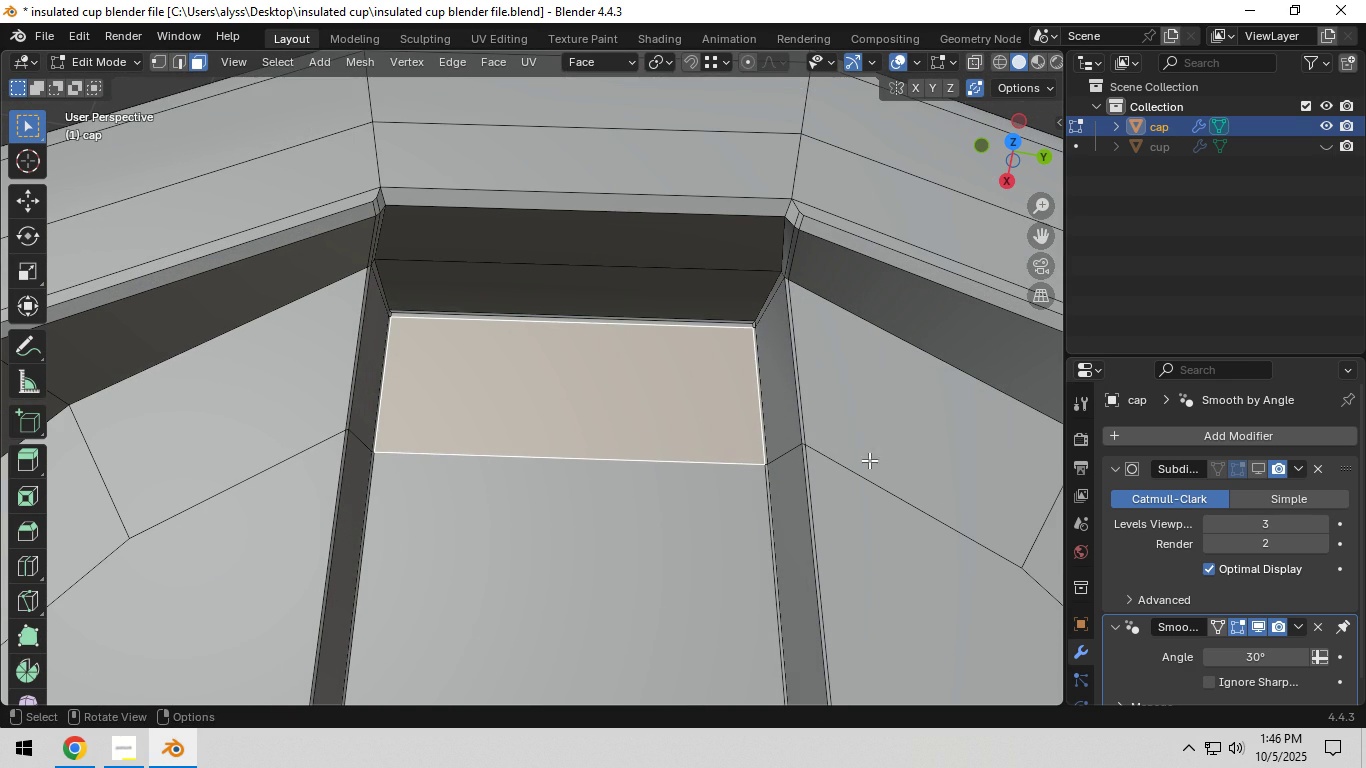 
key(I)
 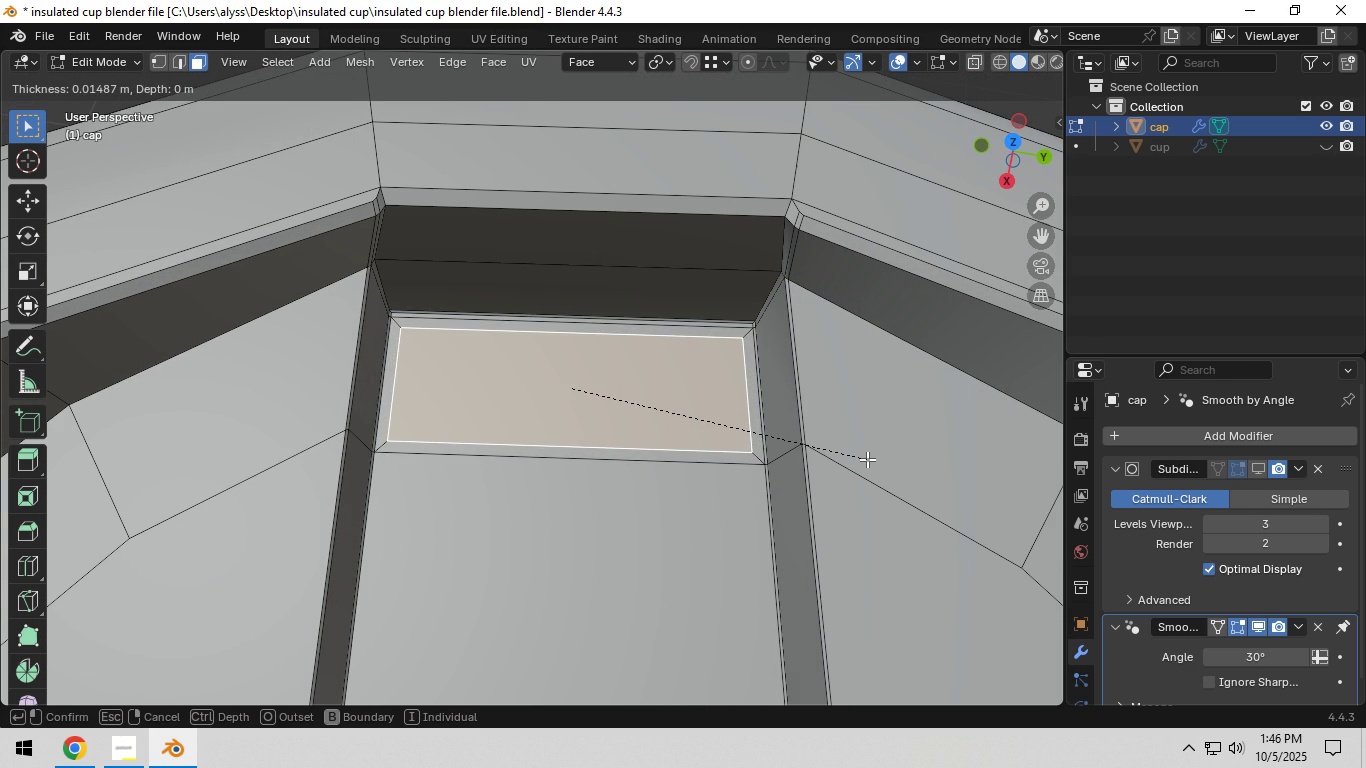 
left_click([867, 459])
 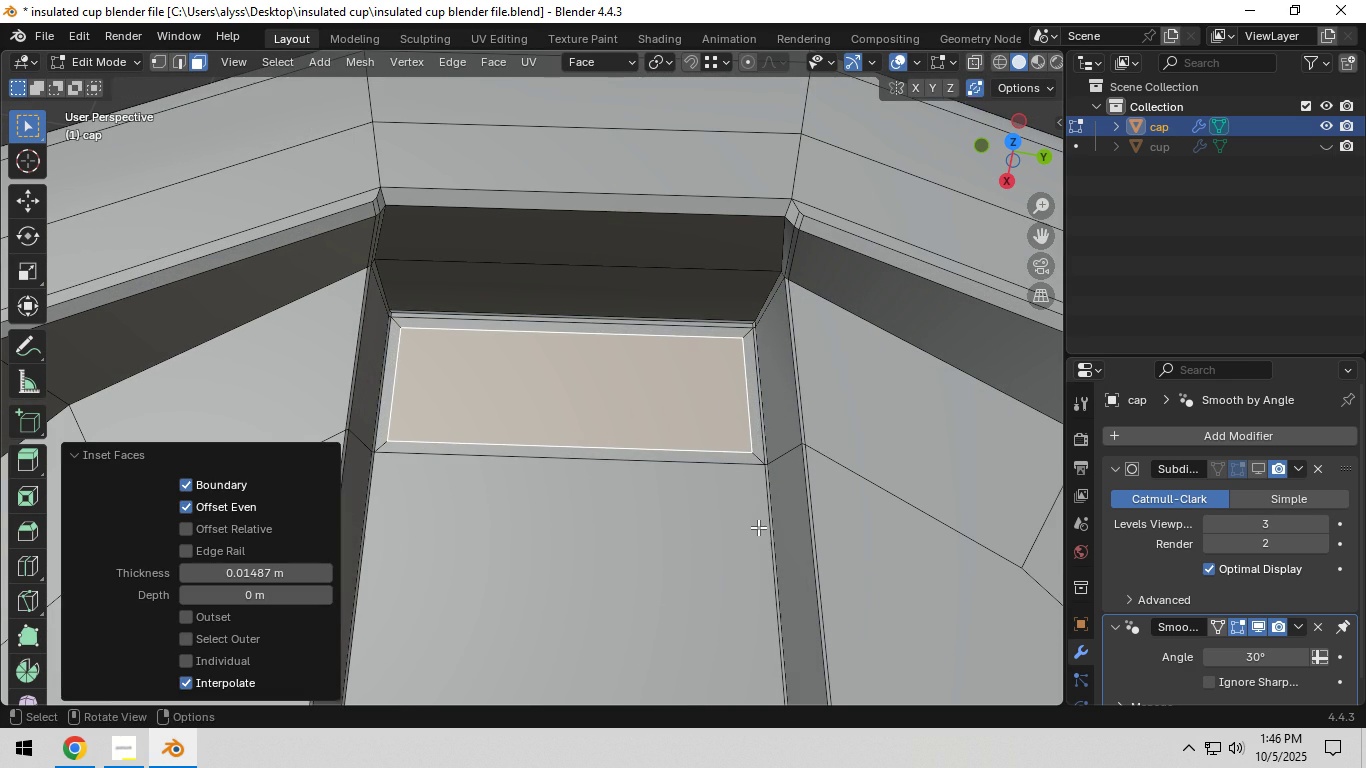 
scroll: coordinate [692, 389], scroll_direction: down, amount: 9.0
 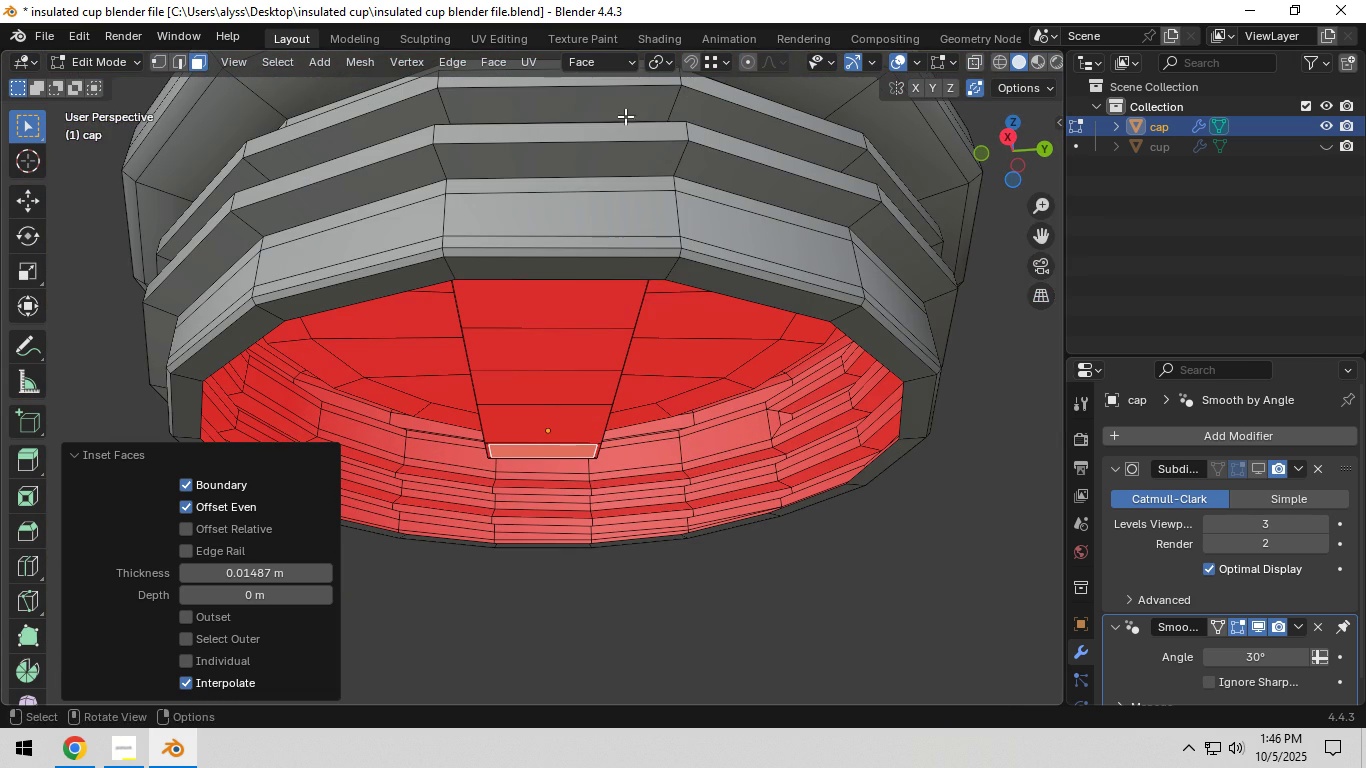 
left_click([630, 65])
 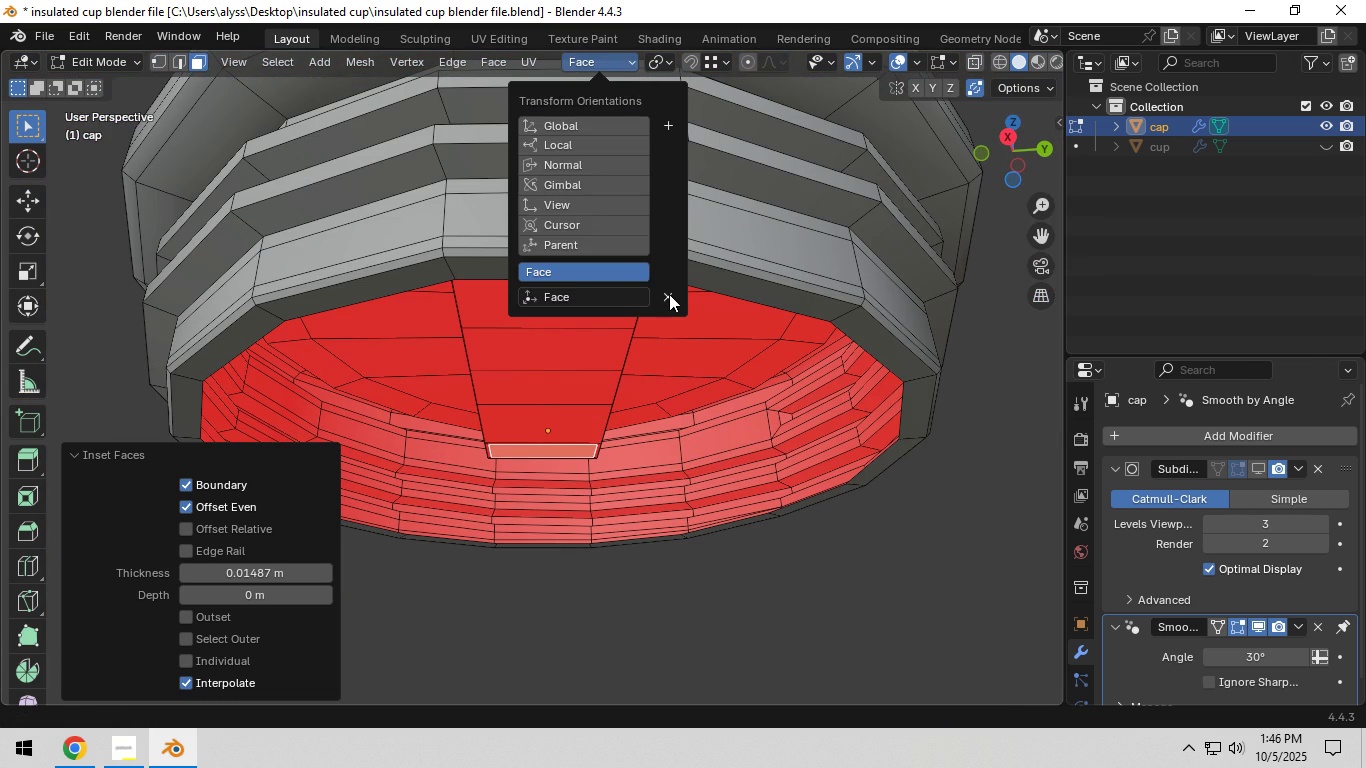 
left_click([669, 294])
 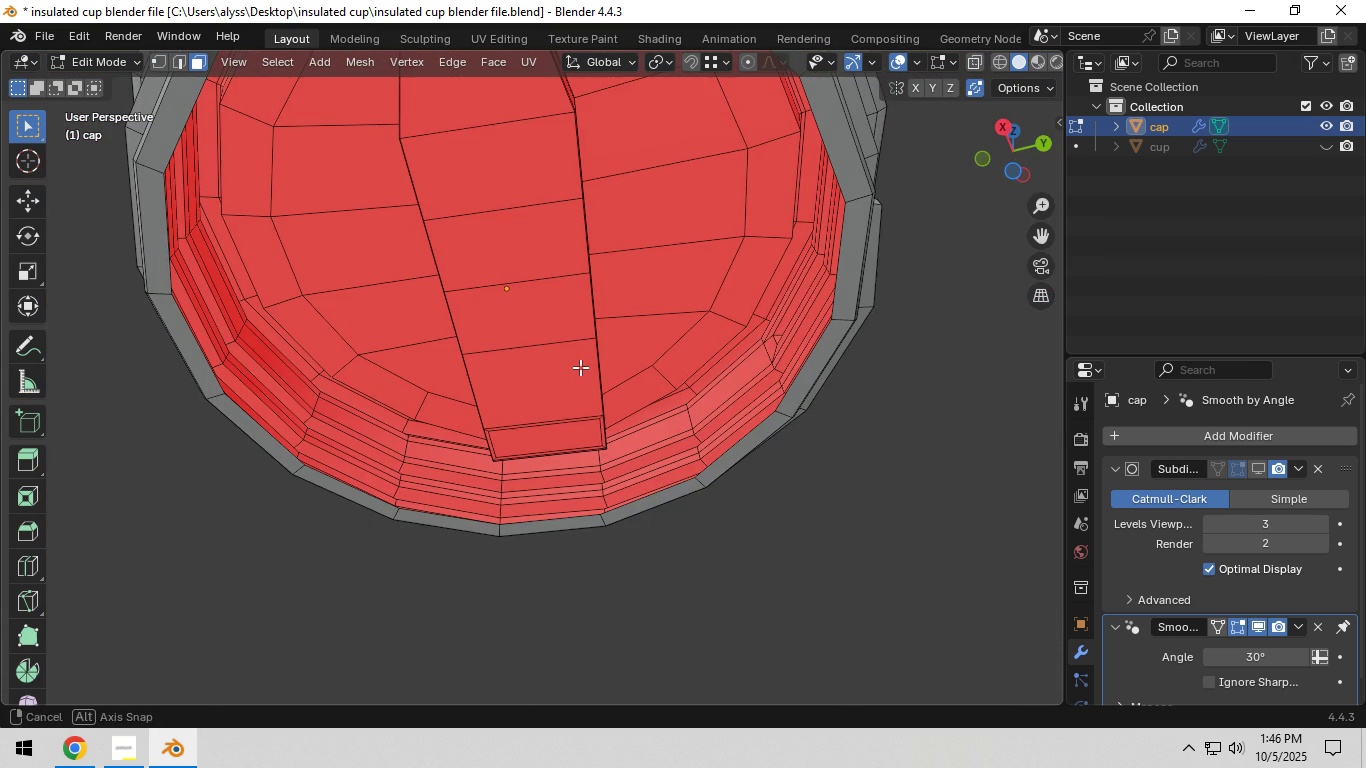 
left_click([562, 435])
 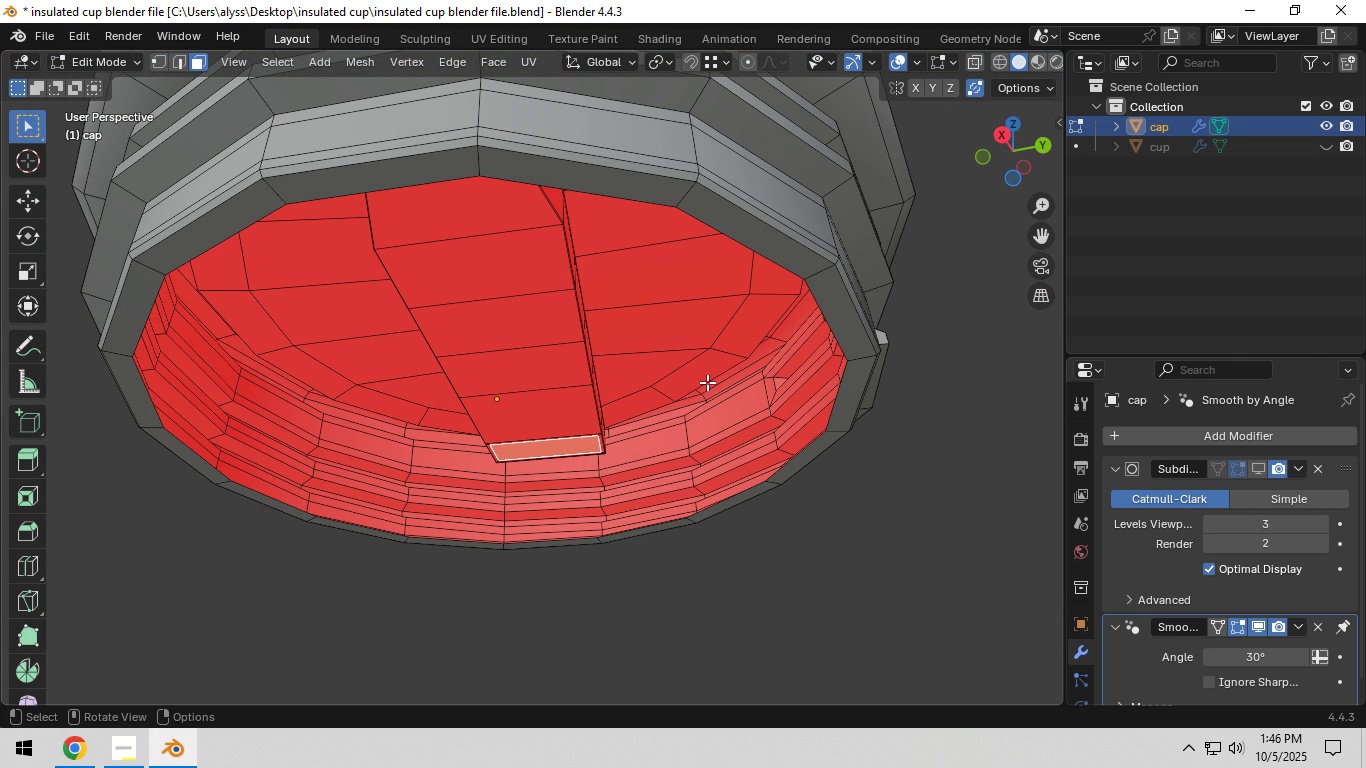 
wait(7.54)
 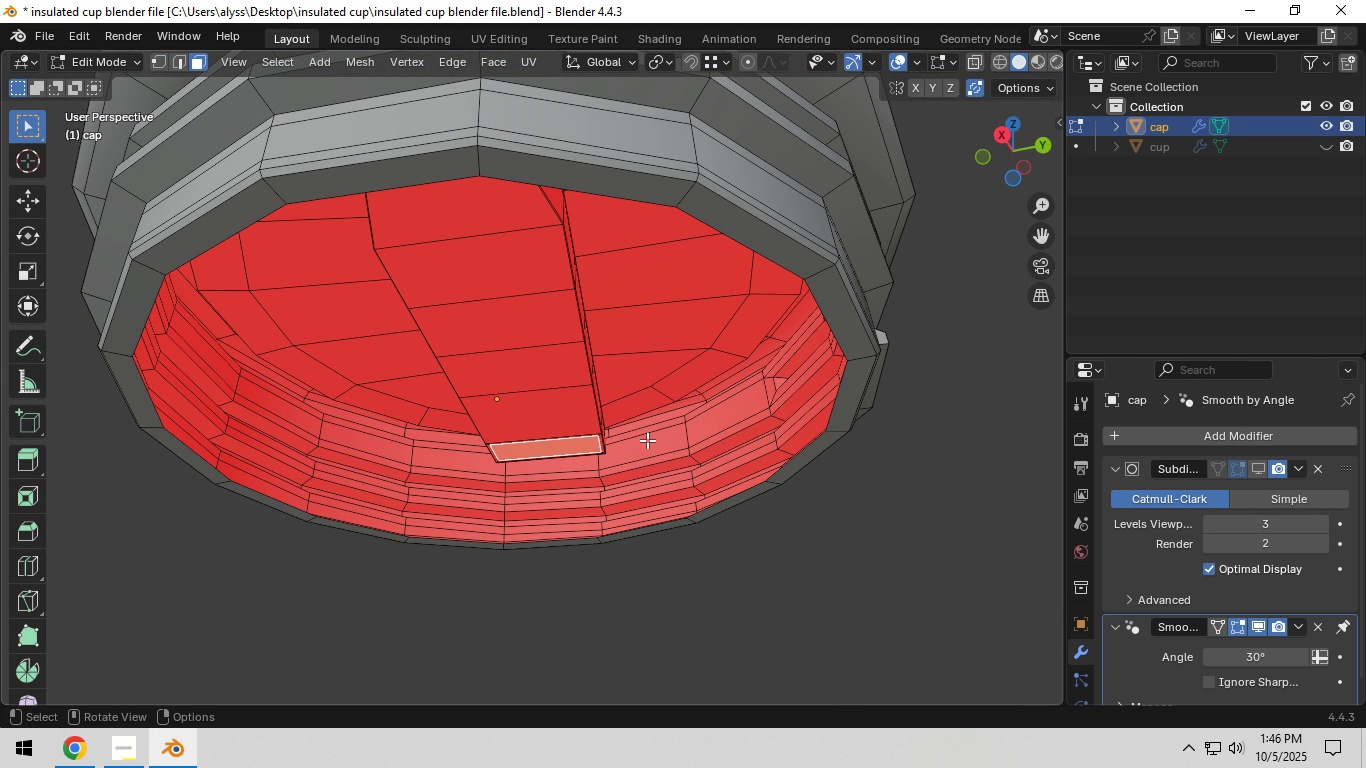 
scroll: coordinate [643, 427], scroll_direction: up, amount: 3.0